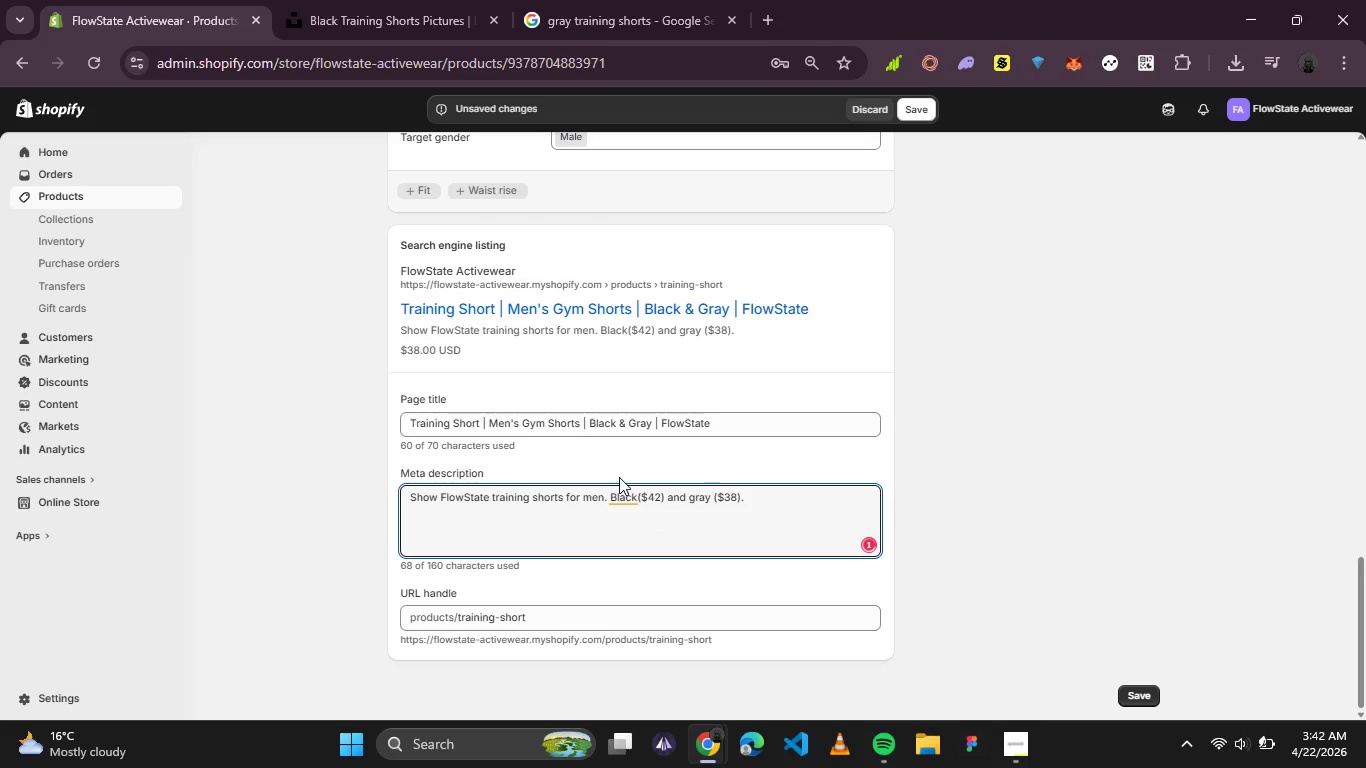 
left_click([619, 502])
 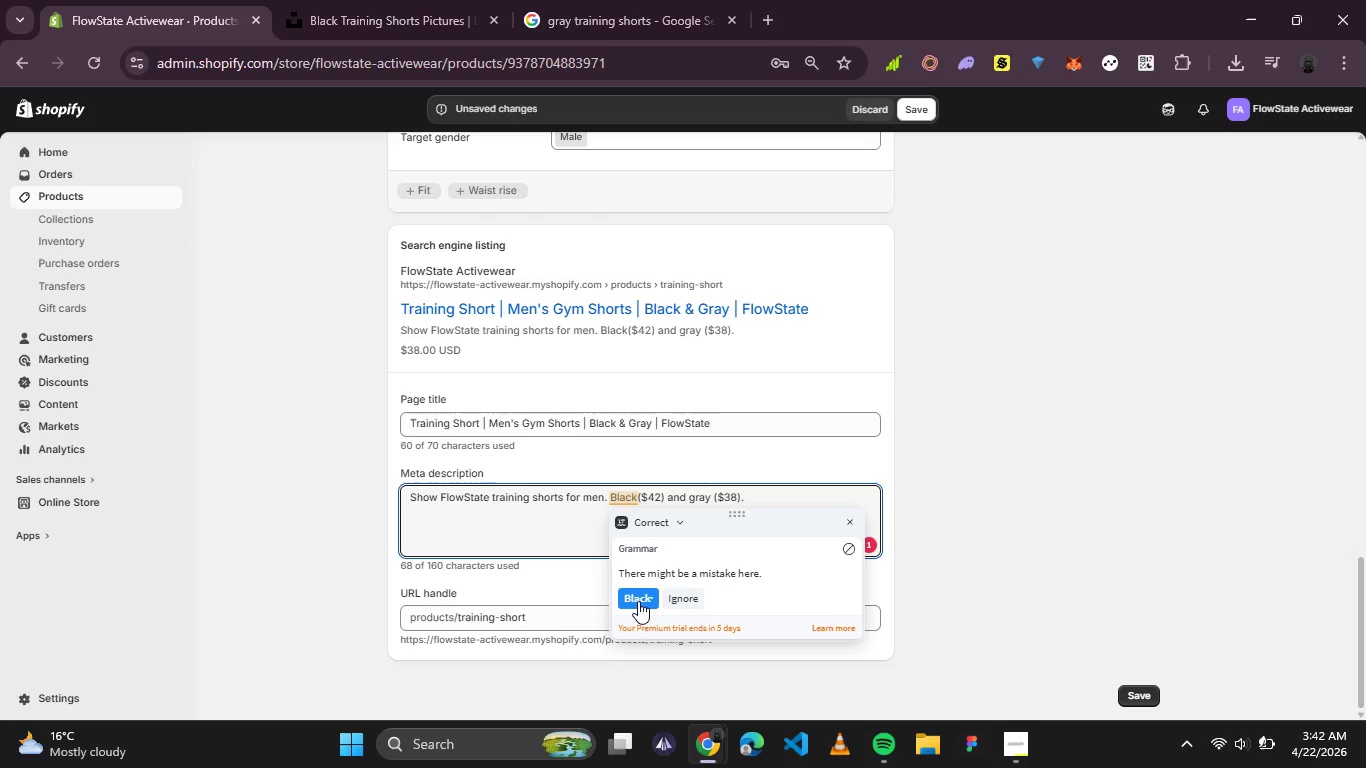 
left_click([638, 603])
 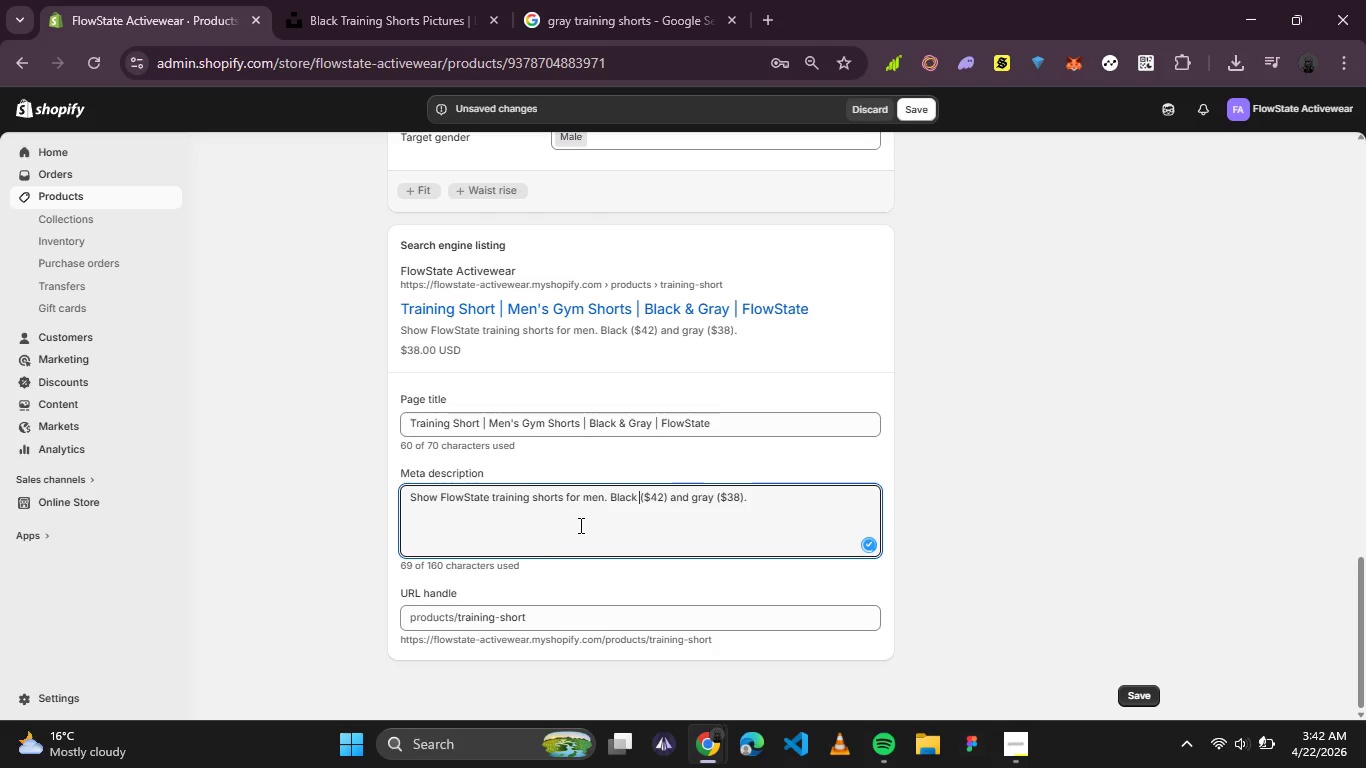 
left_click([579, 525])
 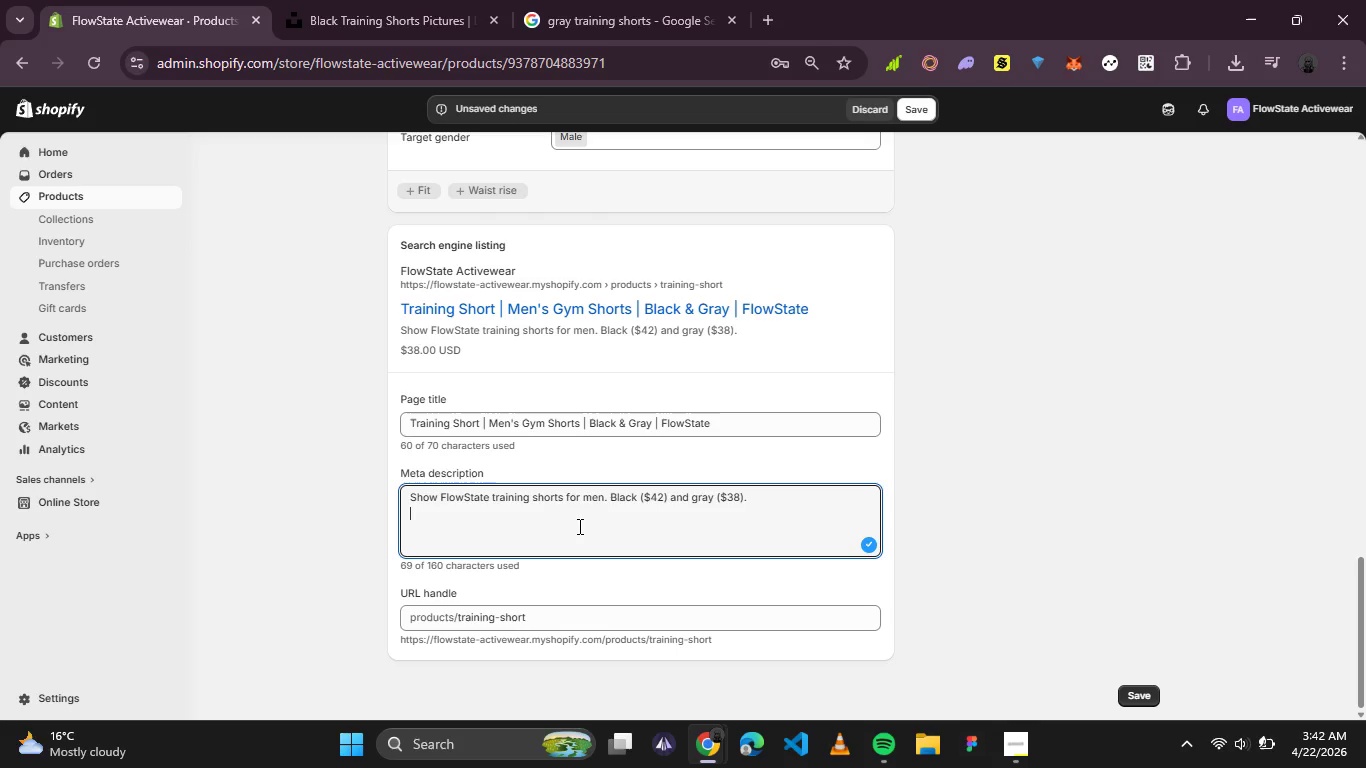 
wait(5.74)
 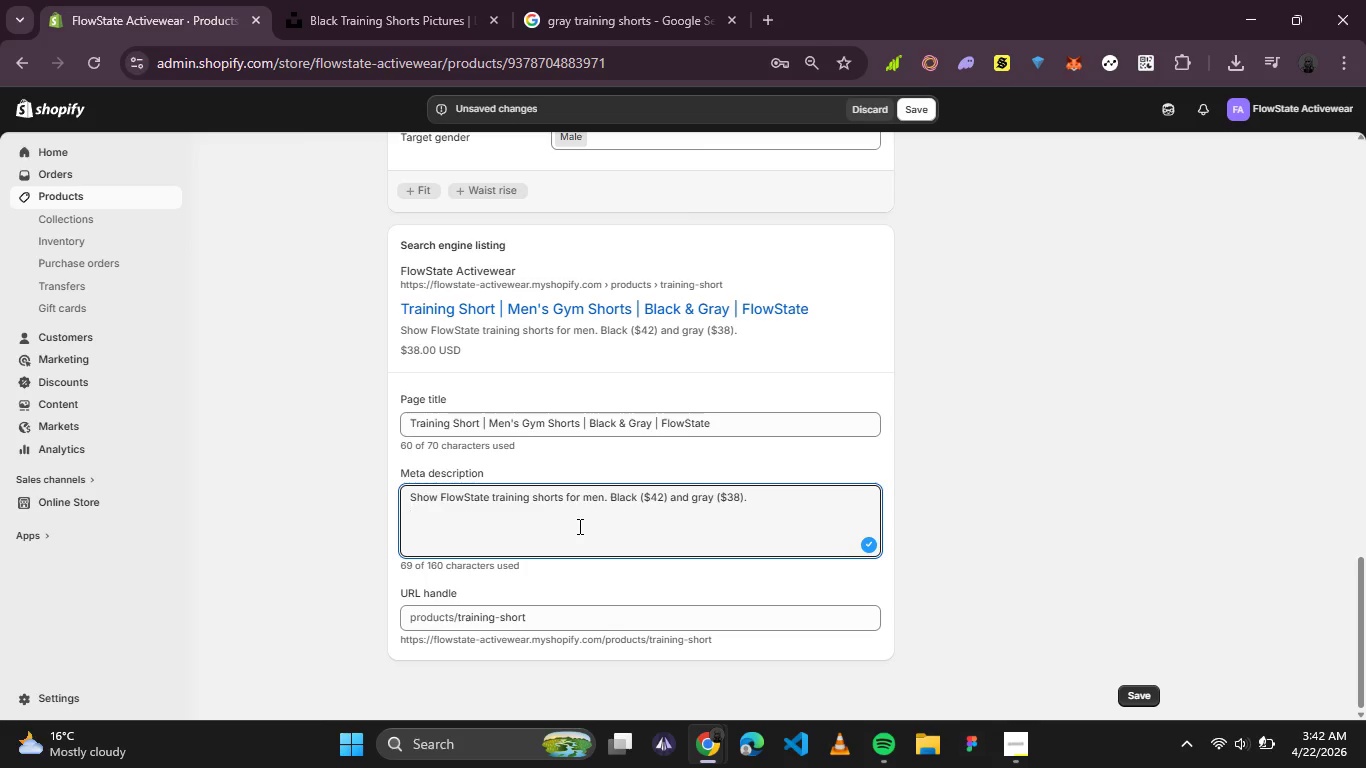 
left_click([609, 492])
 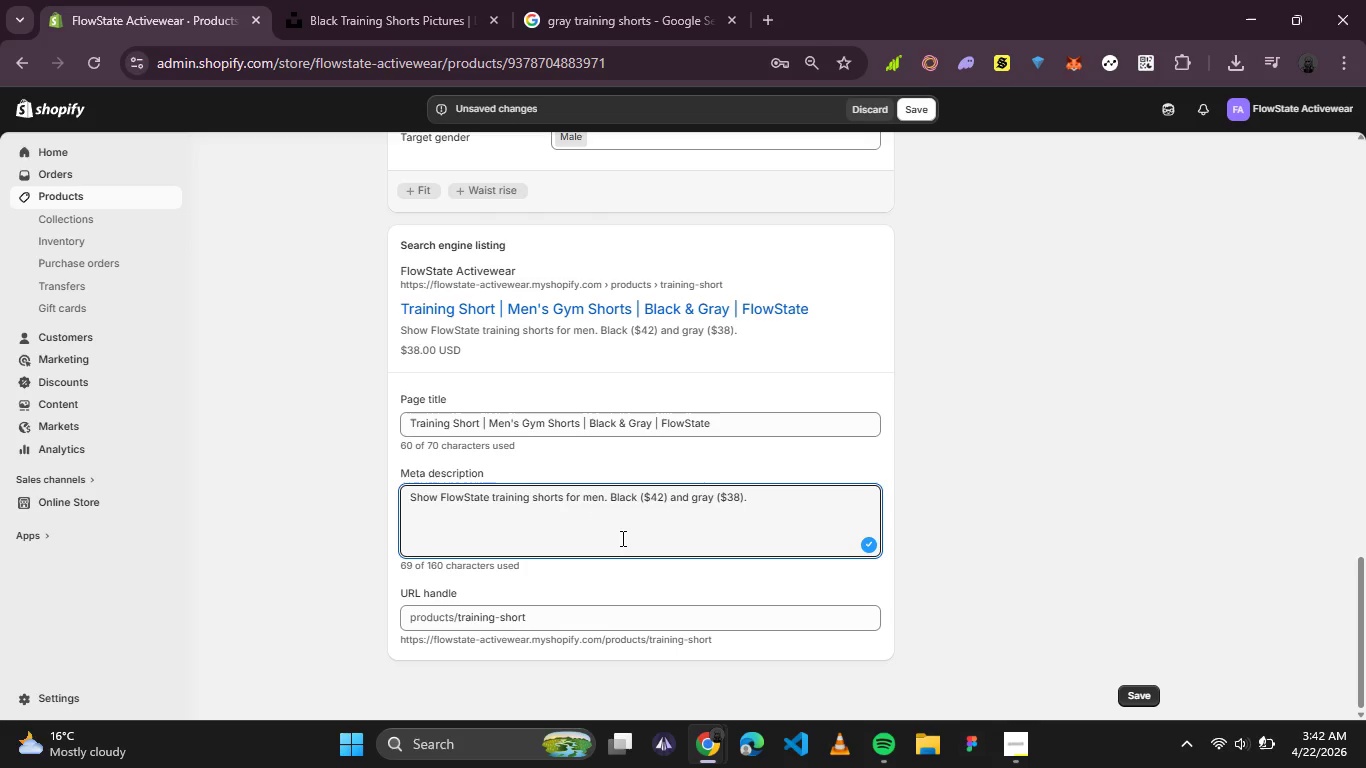 
key(Enter)
 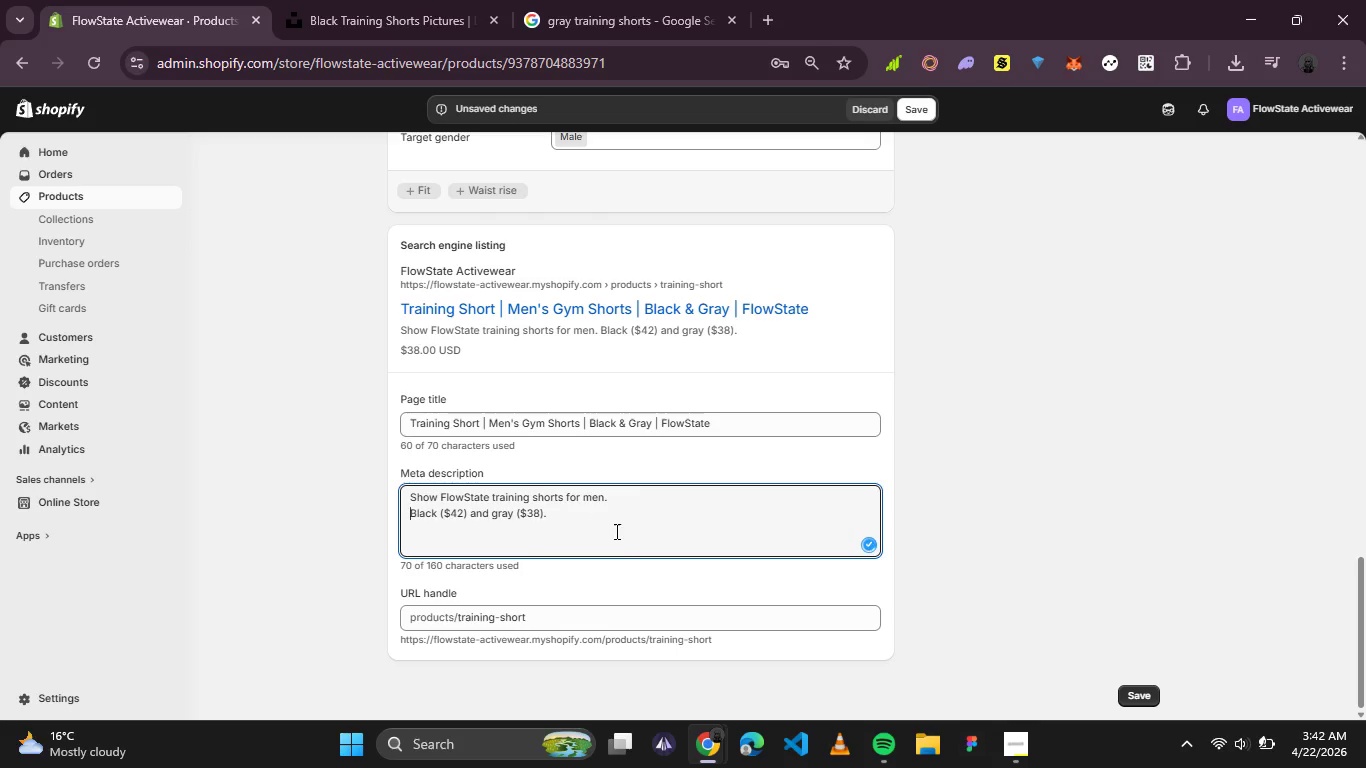 
left_click([607, 523])
 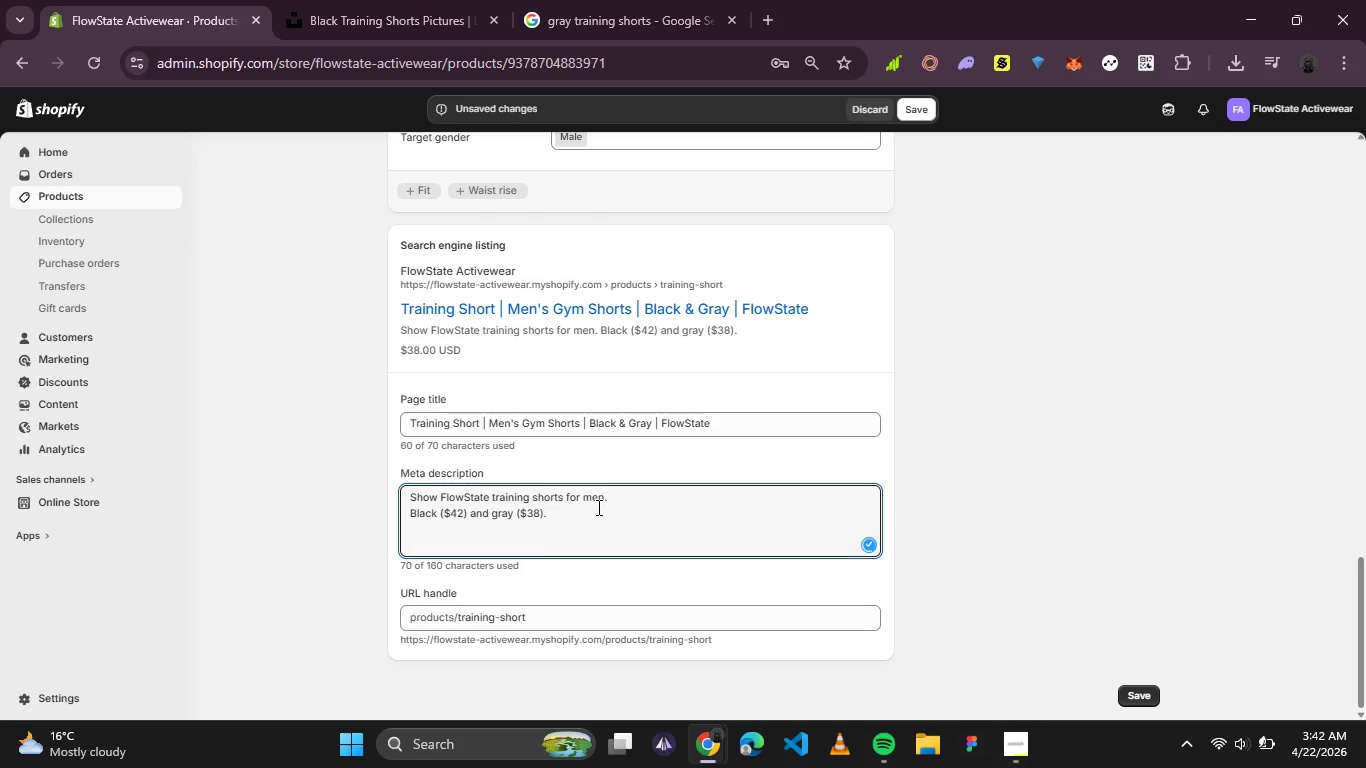 
left_click([597, 507])
 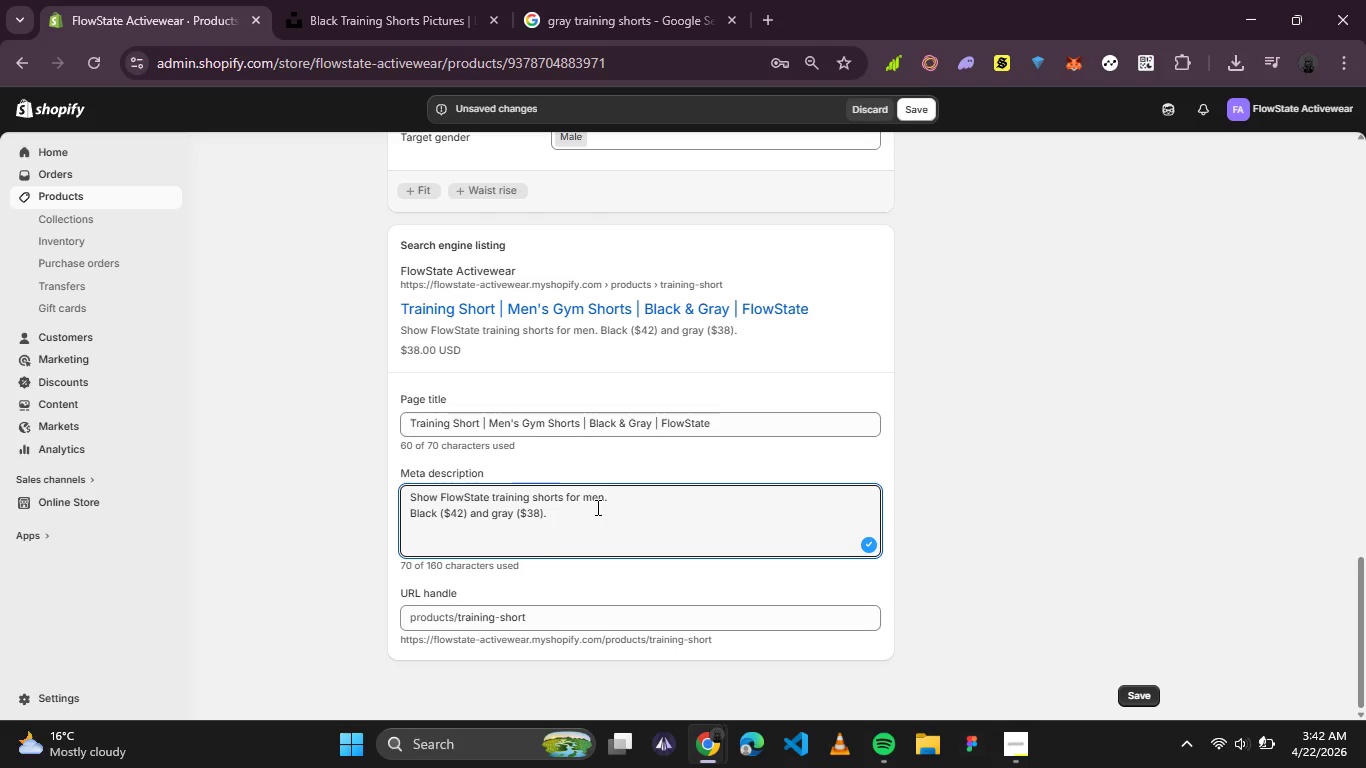 
key(Enter)
 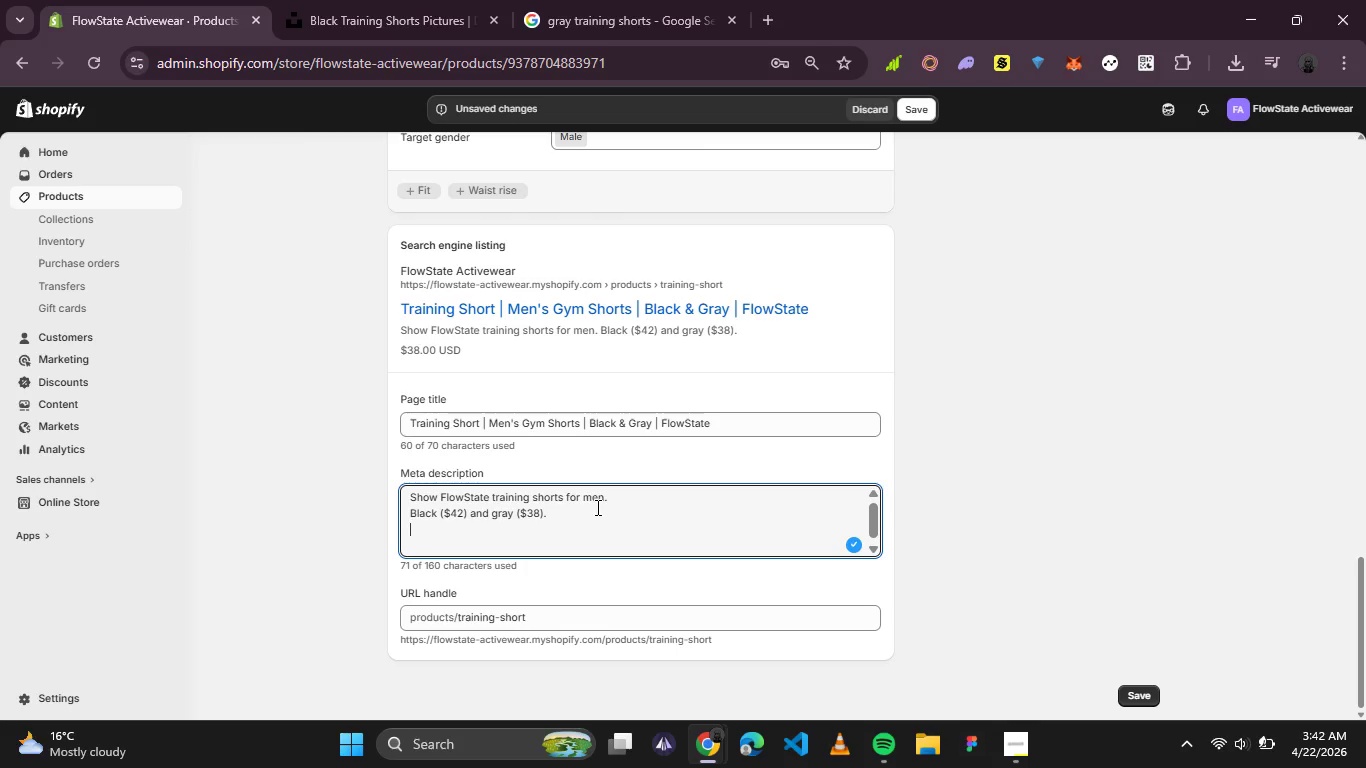 
wait(5.7)
 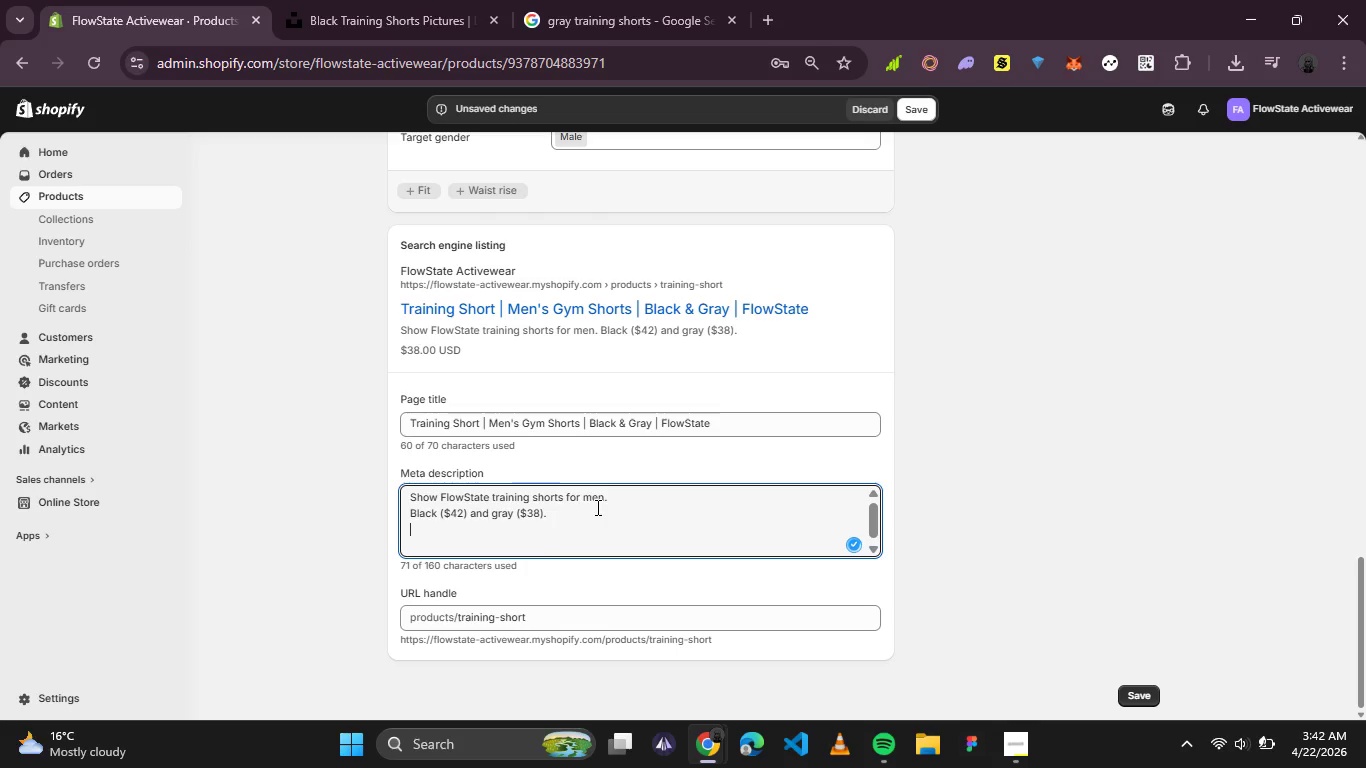 
type(Lightweight)
 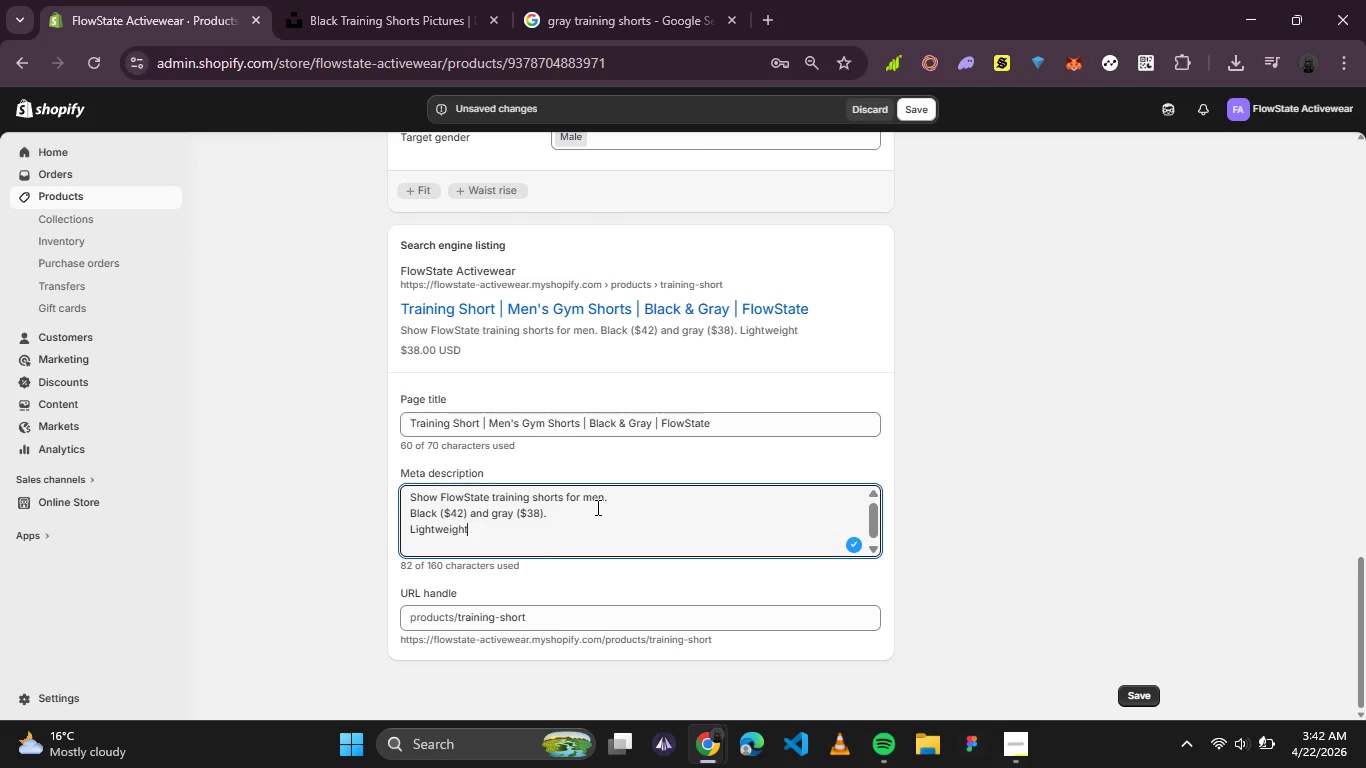 
type(, quickk)
key(Backspace)
type(-drying, 5-inch inseam.)
 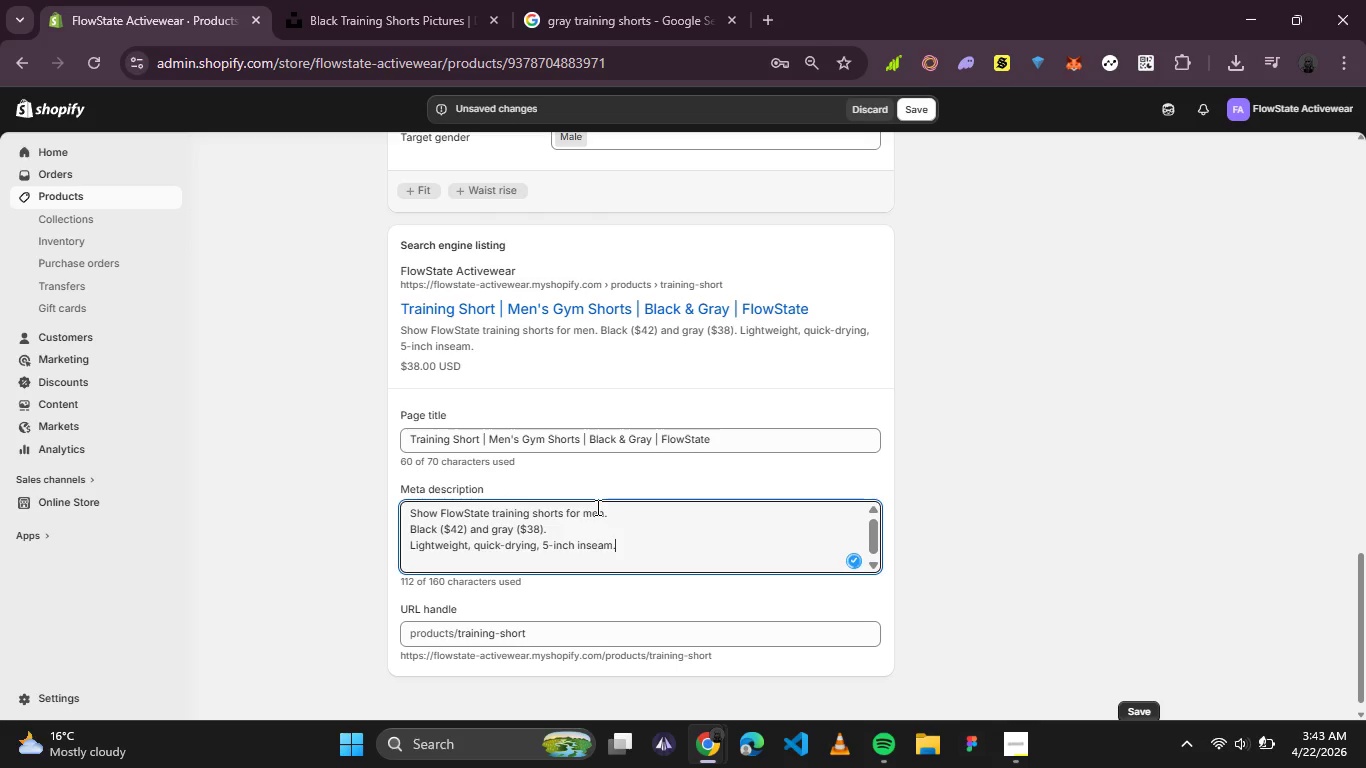 
key(Enter)
 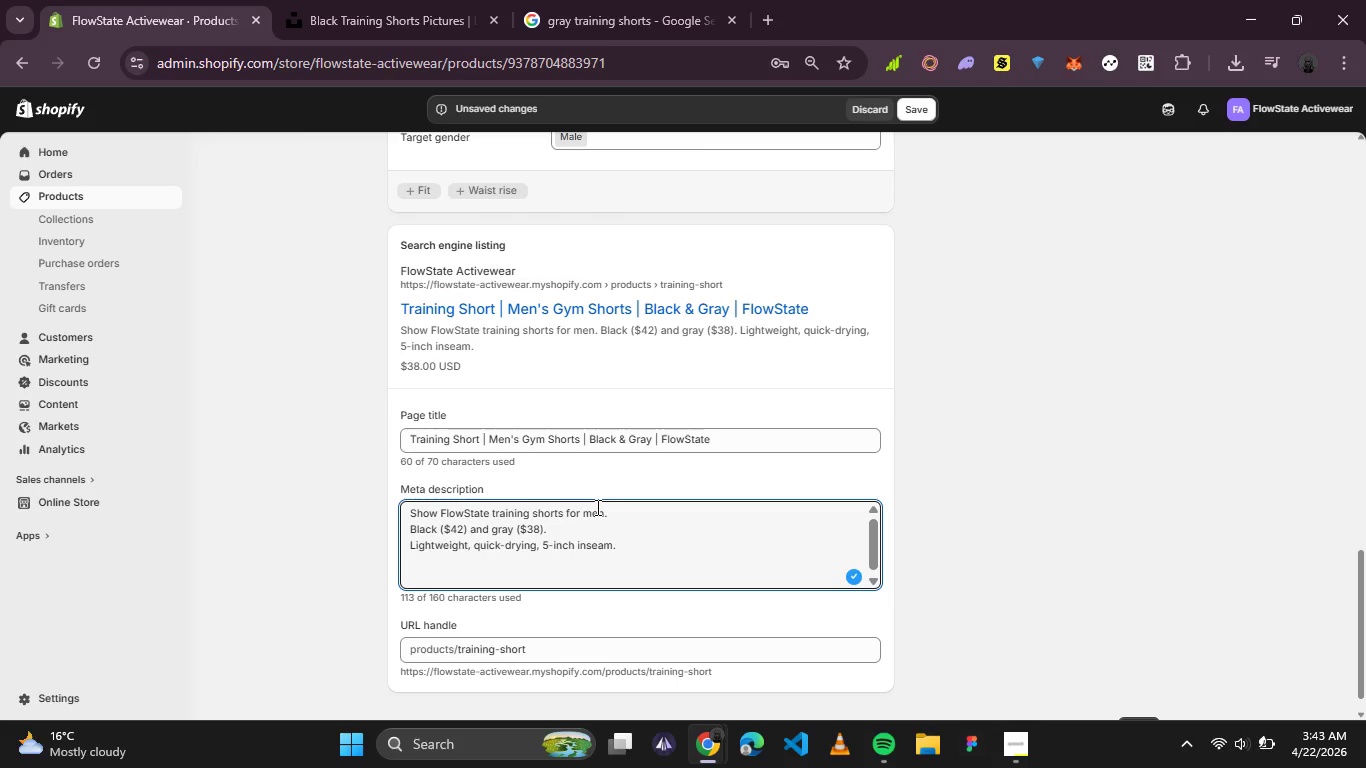 
type(Perfect for high-intensity workouts.)
 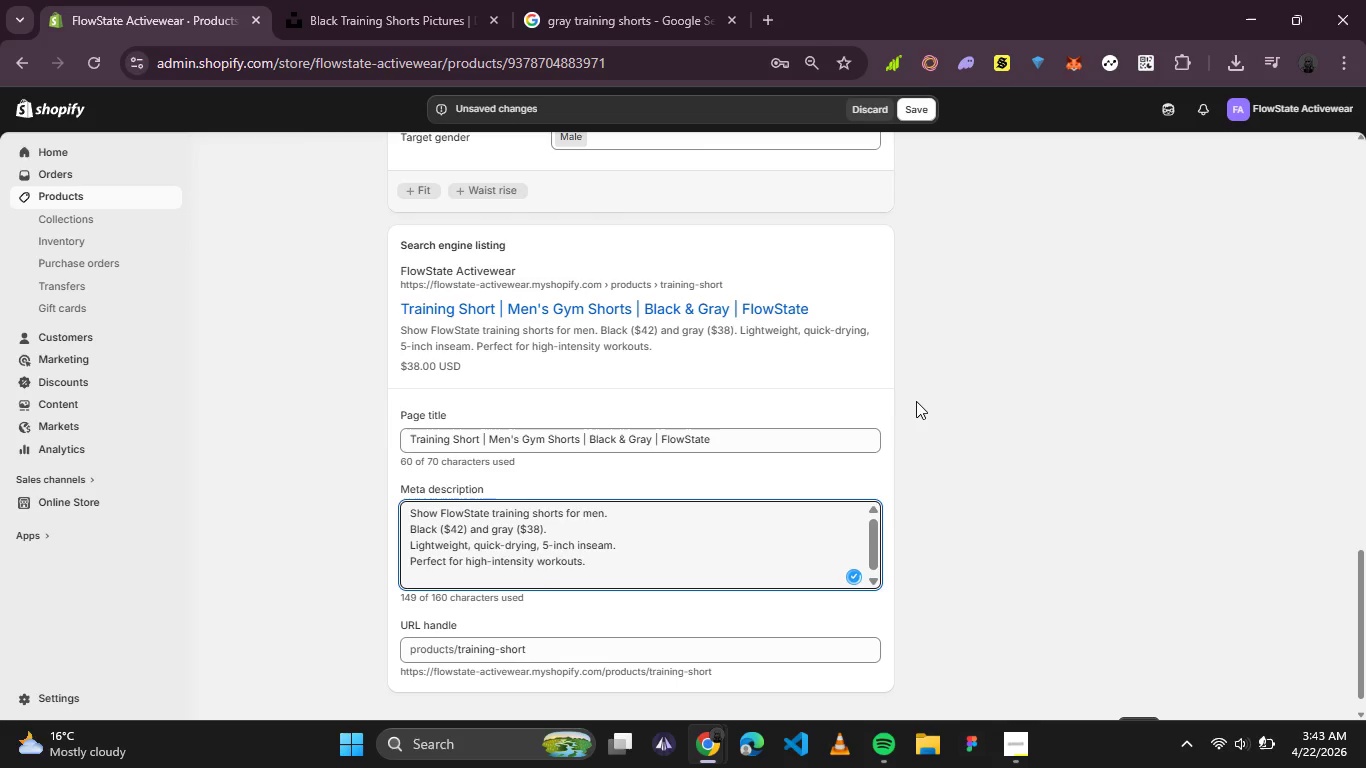 
scroll: coordinate [920, 405], scroll_direction: down, amount: 1.0
 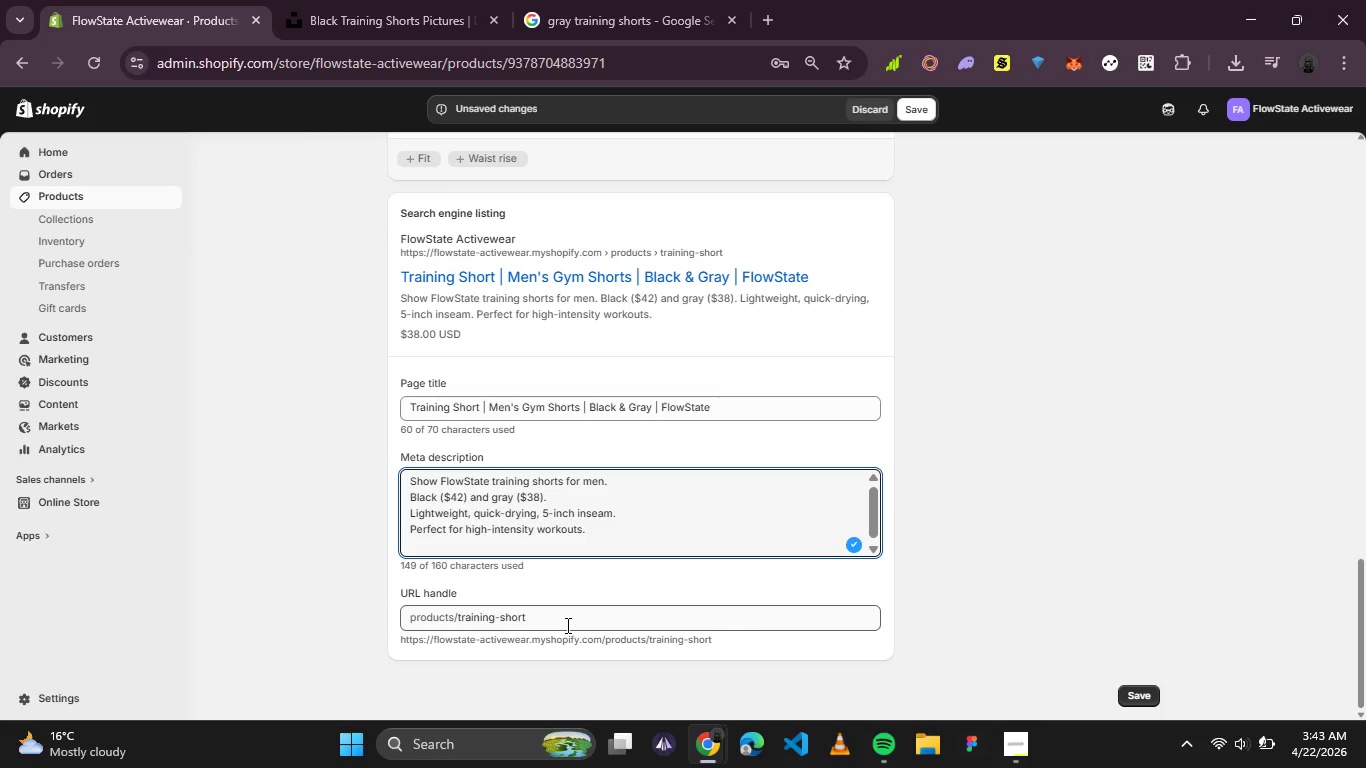 
left_click([566, 625])
 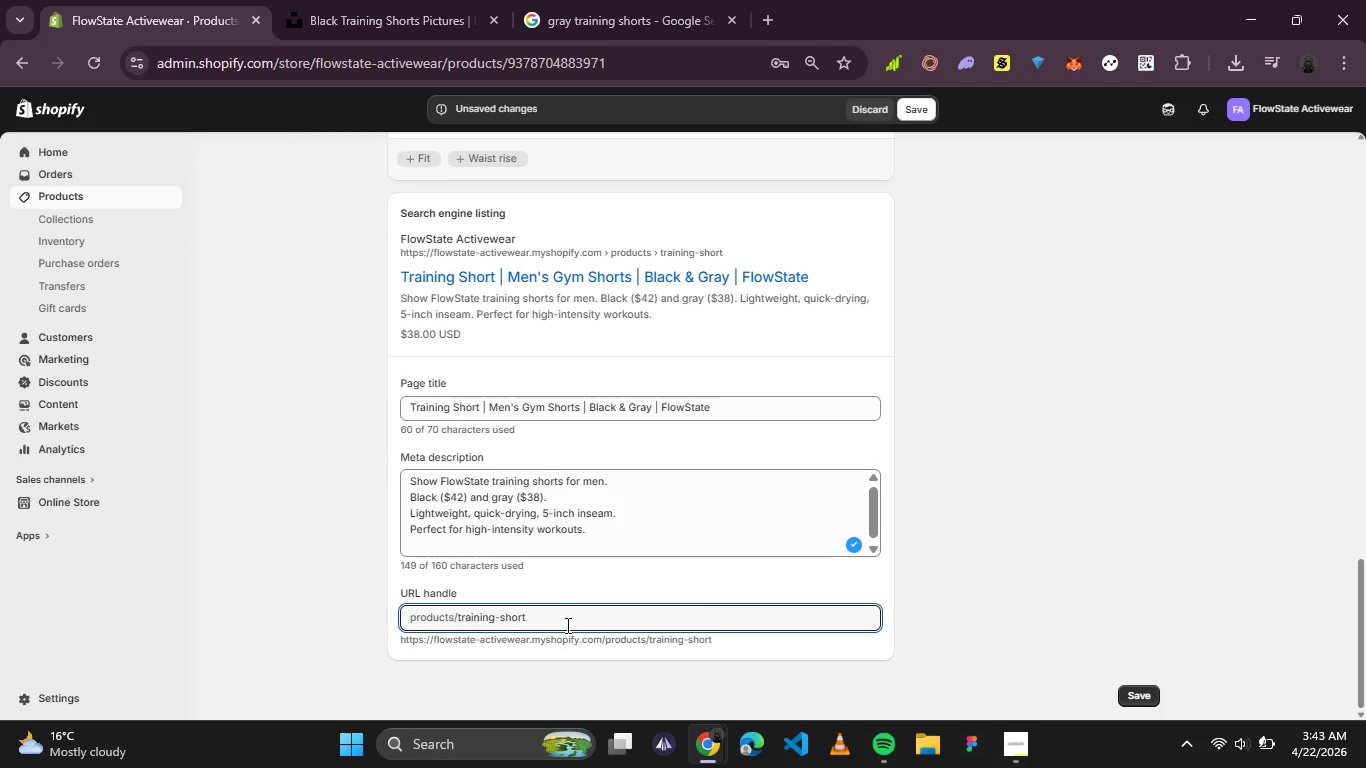 
type(-men)
 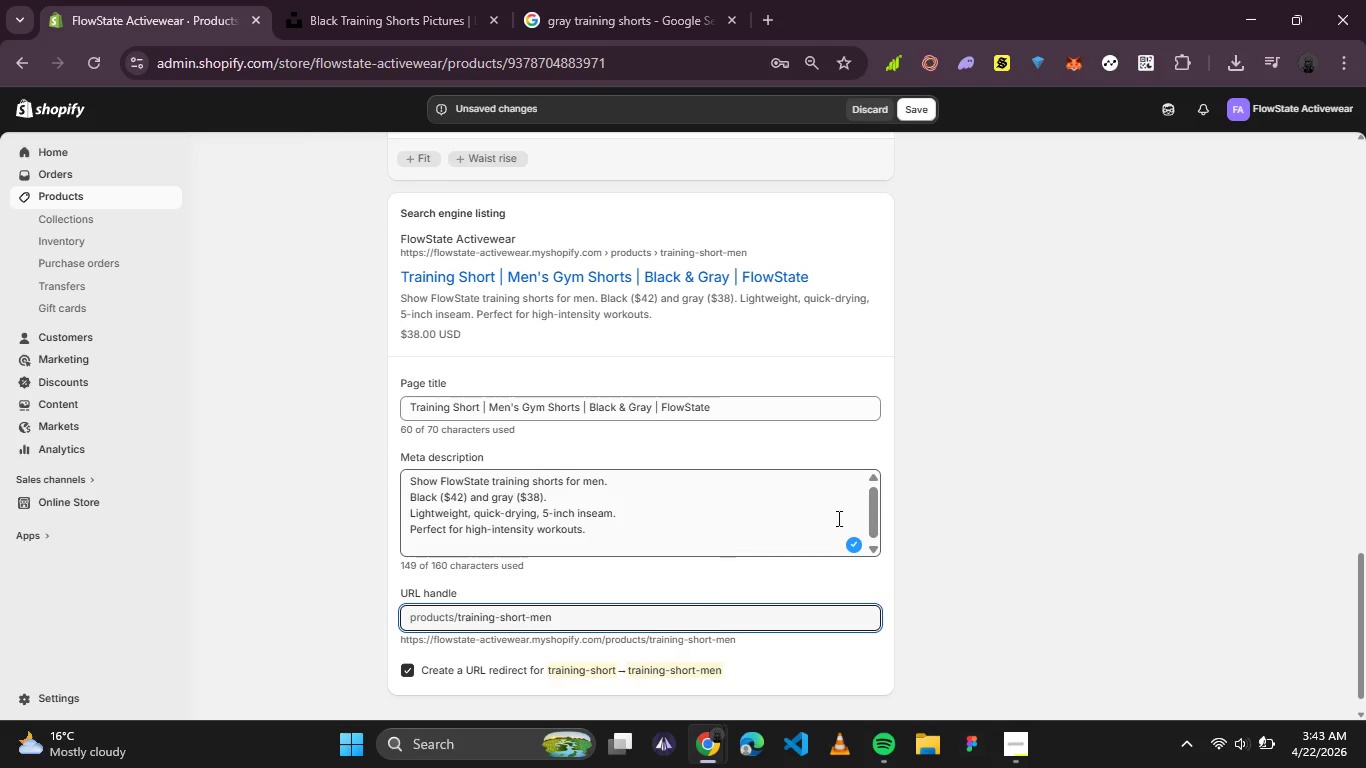 
scroll: coordinate [1009, 487], scroll_direction: down, amount: 3.0
 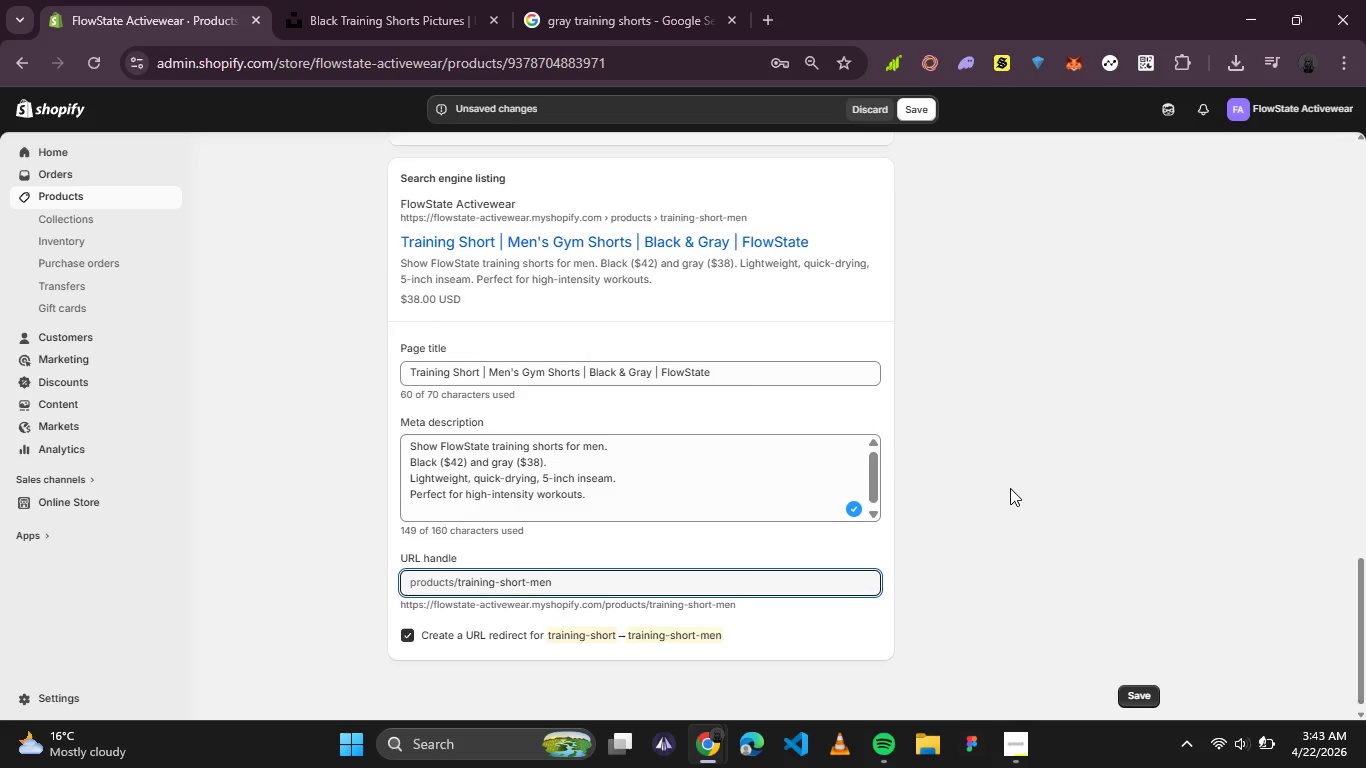 
scroll: coordinate [1007, 469], scroll_direction: up, amount: 4.0
 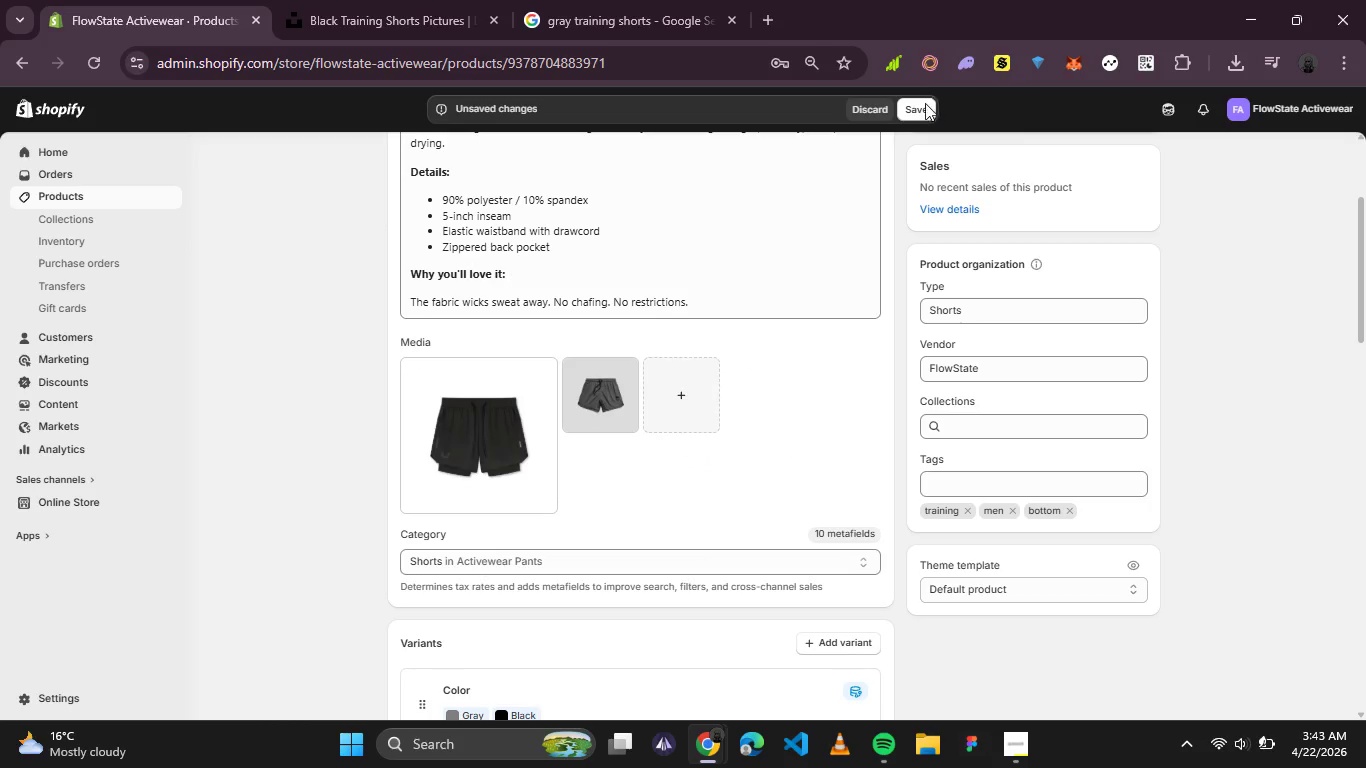 
left_click([917, 105])